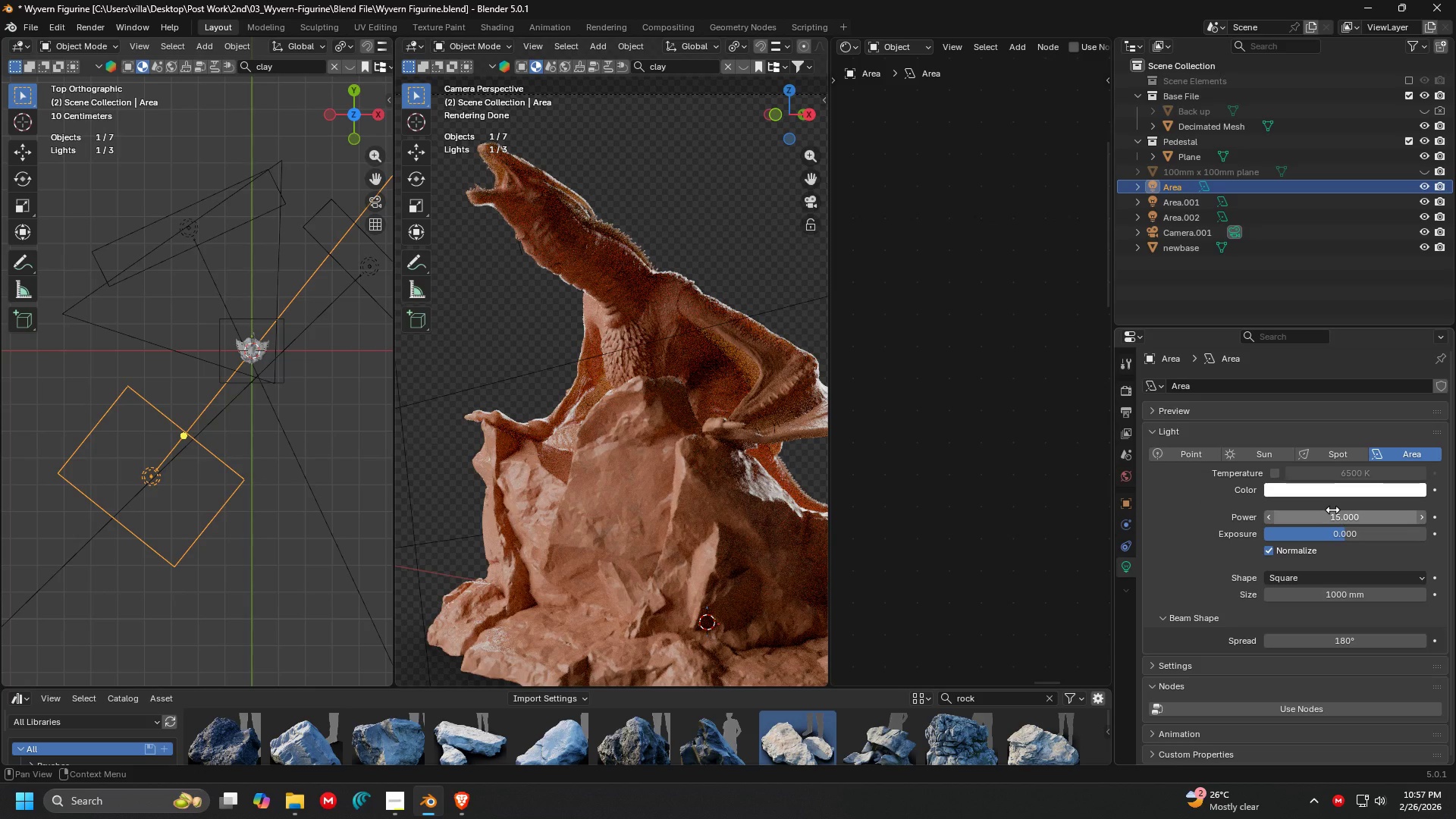 
scroll: coordinate [675, 435], scroll_direction: down, amount: 6.0
 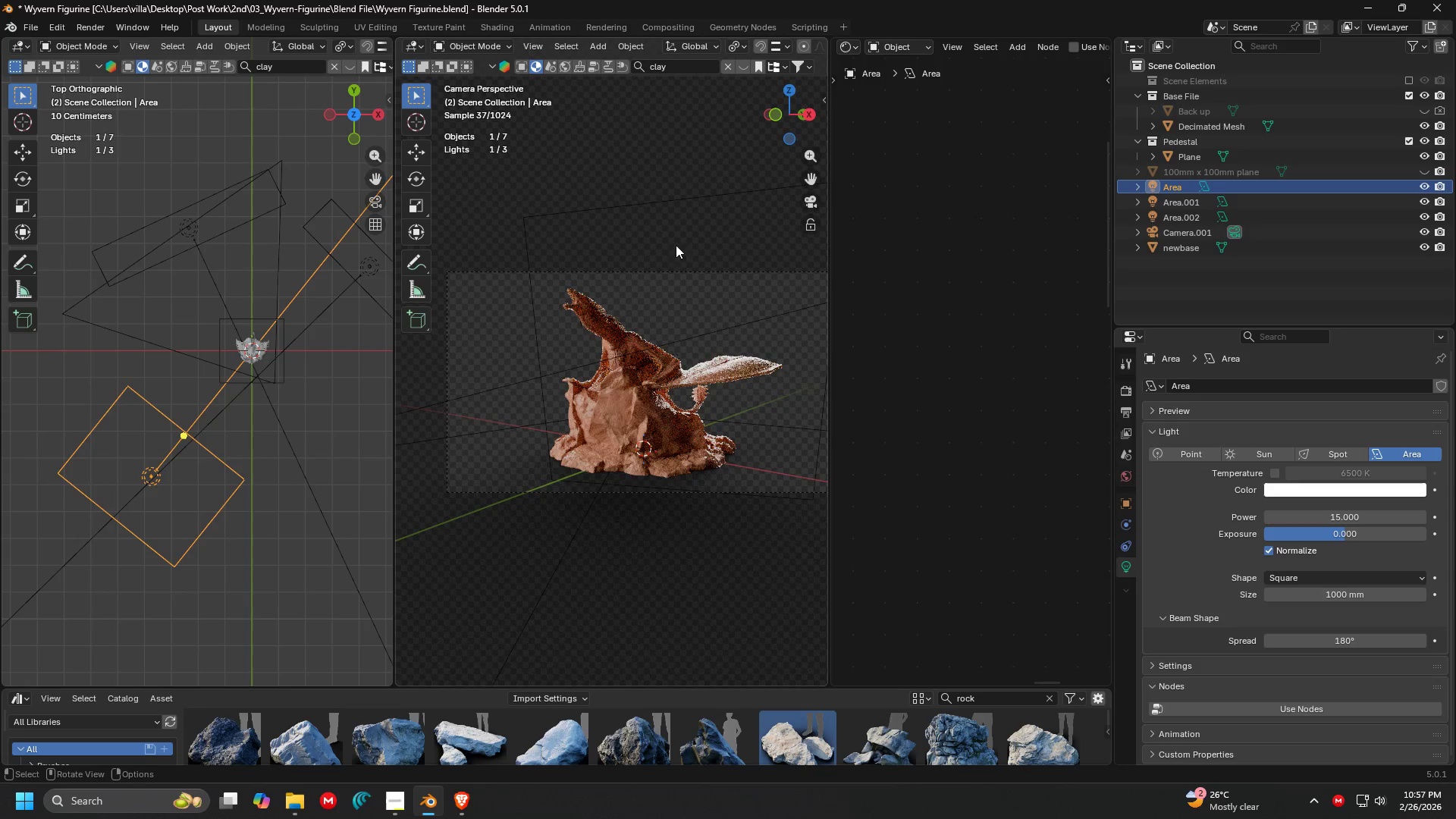 
left_click([670, 230])
 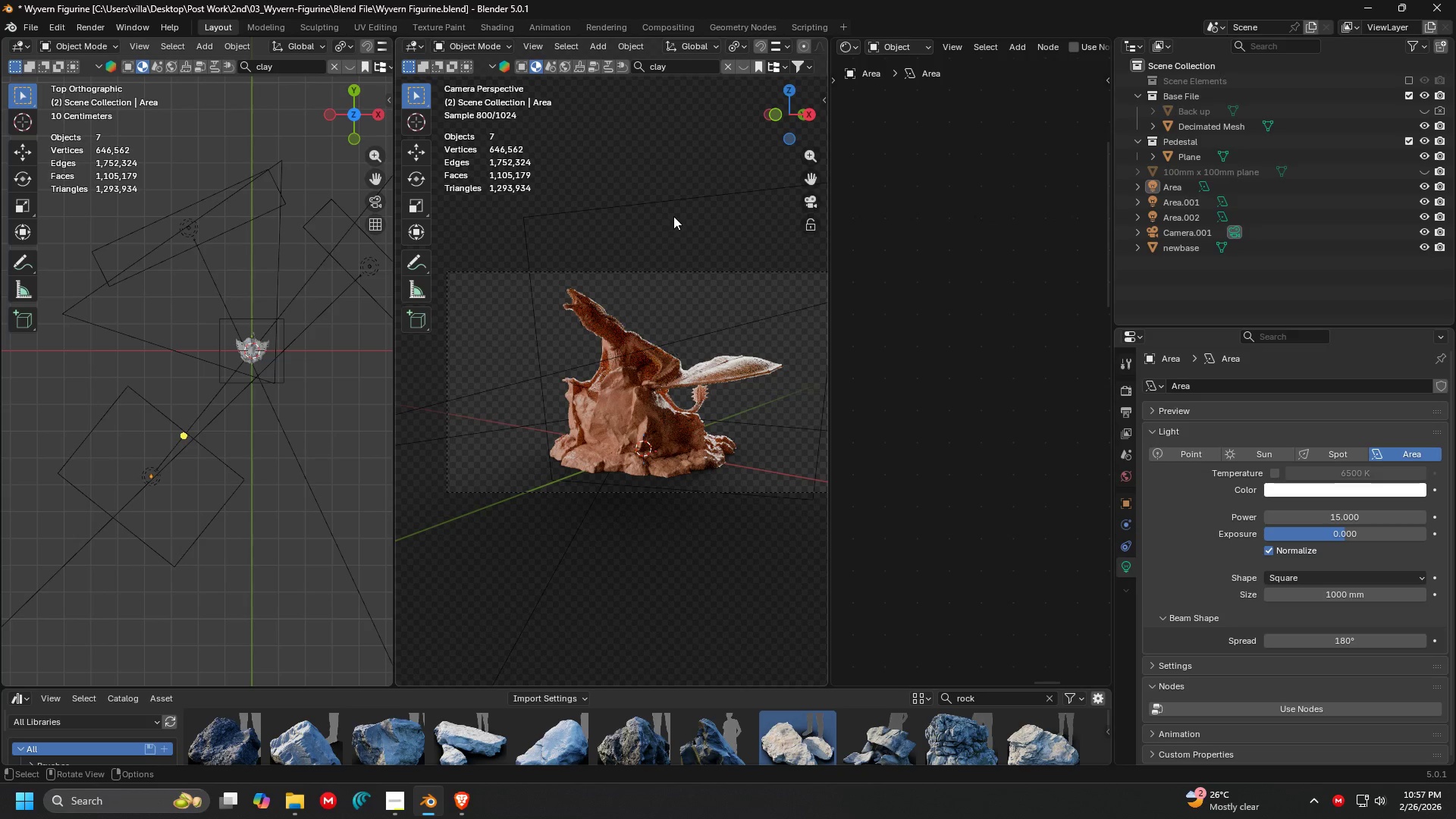 
left_click([674, 215])
 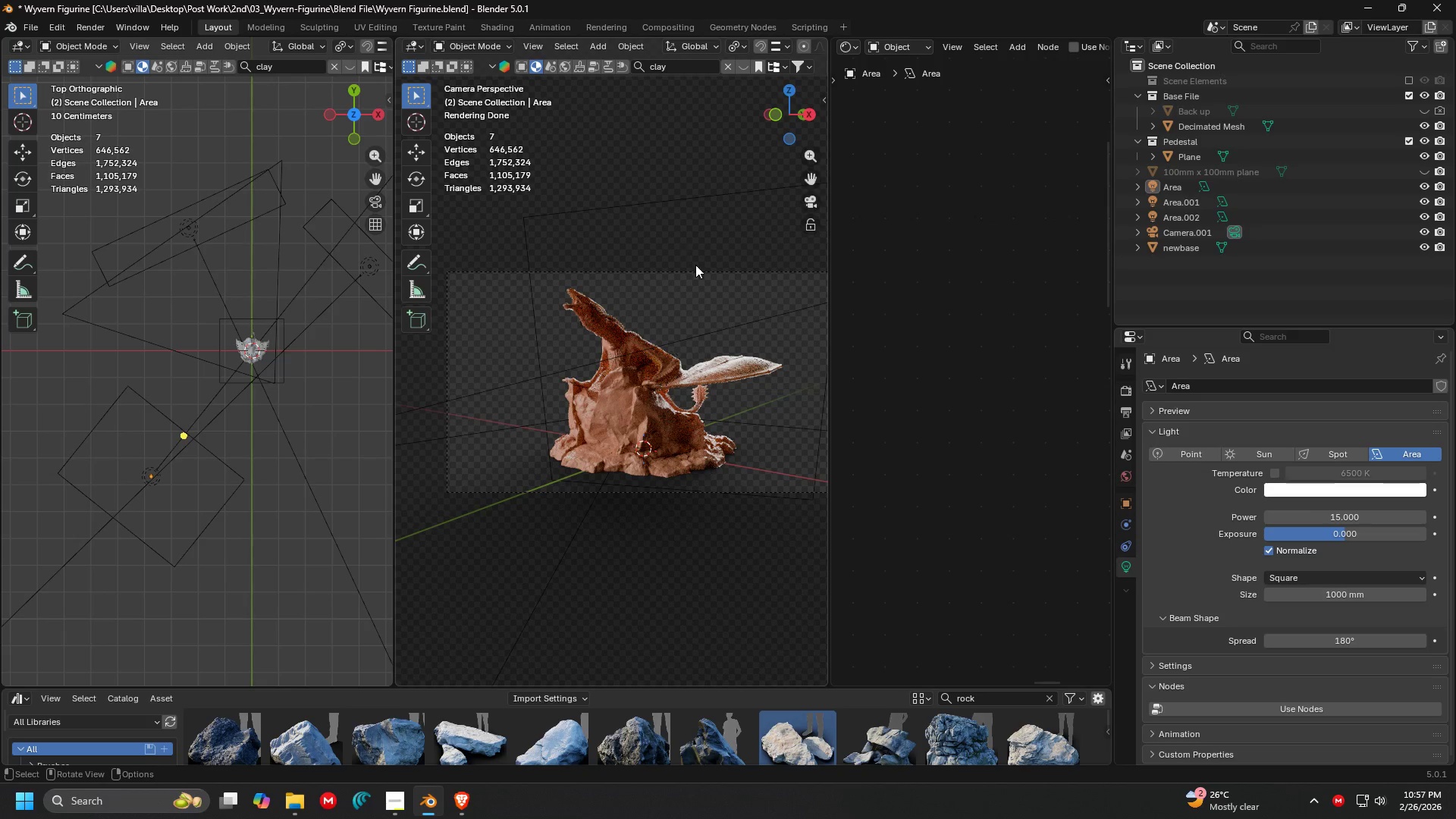 
key(Shift+ShiftLeft)
 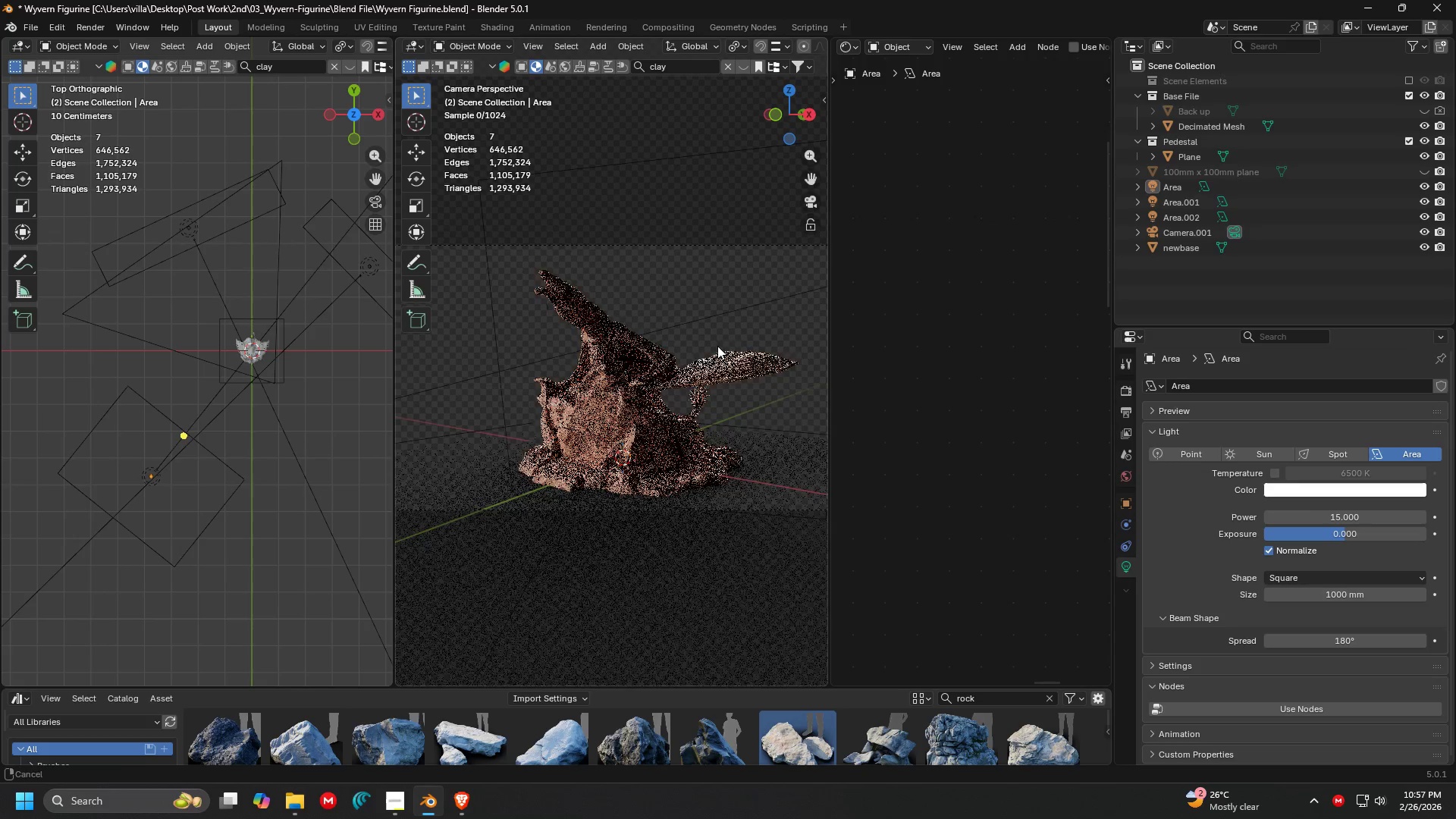 
scroll: coordinate [717, 346], scroll_direction: up, amount: 3.0
 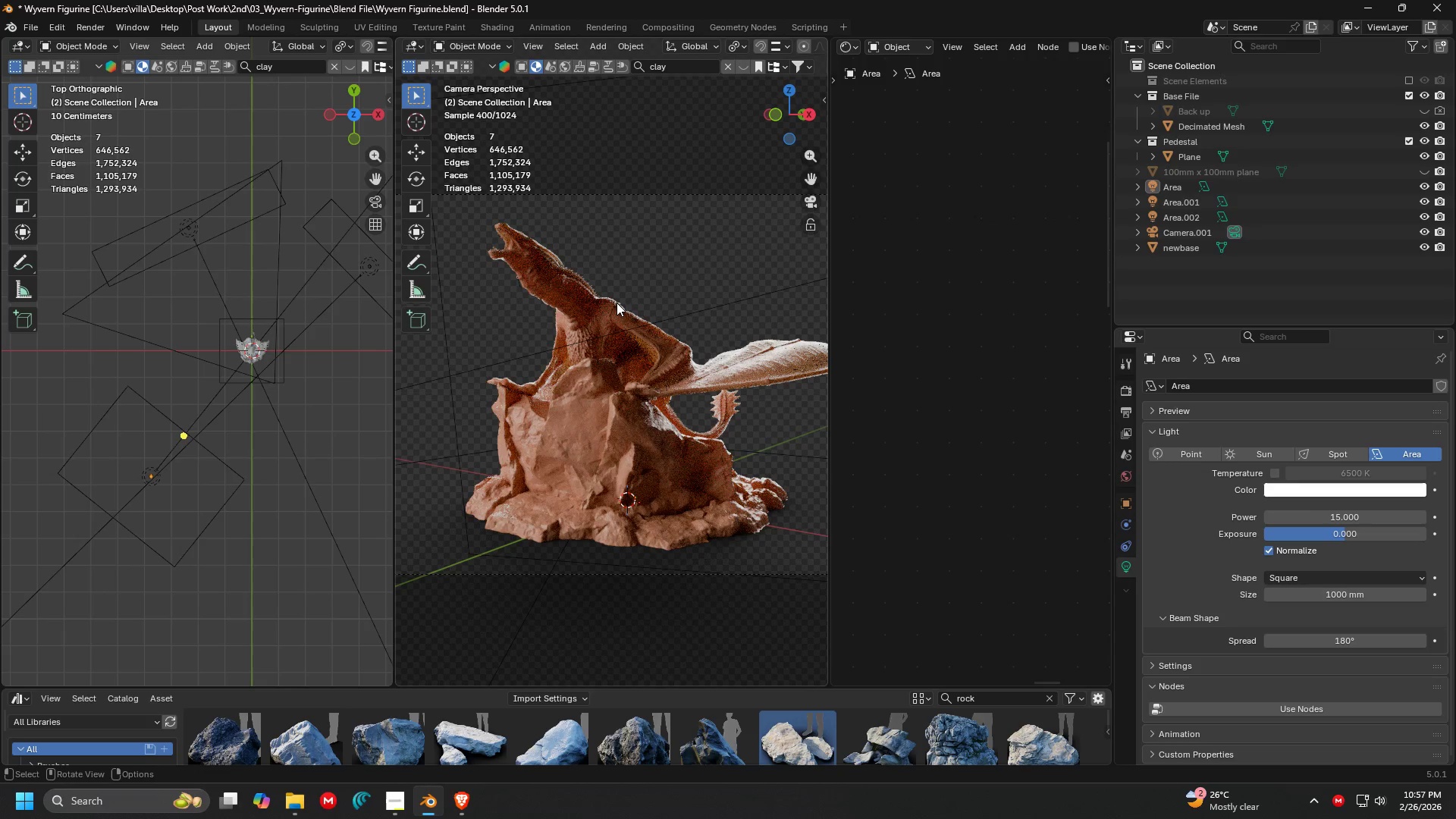 
double_click([665, 246])
 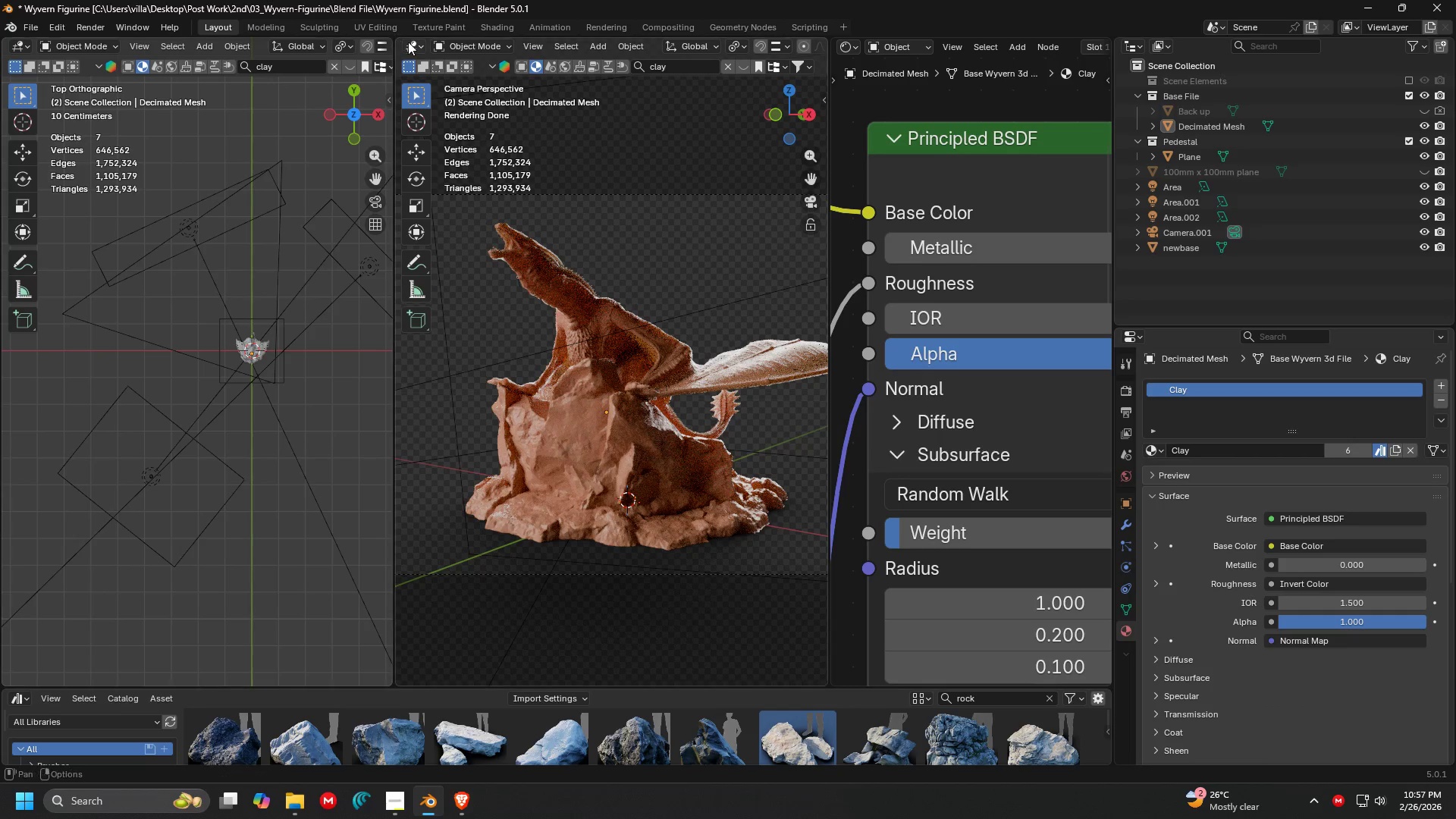 
left_click_drag(start_coordinate=[398, 40], to_coordinate=[338, 45])
 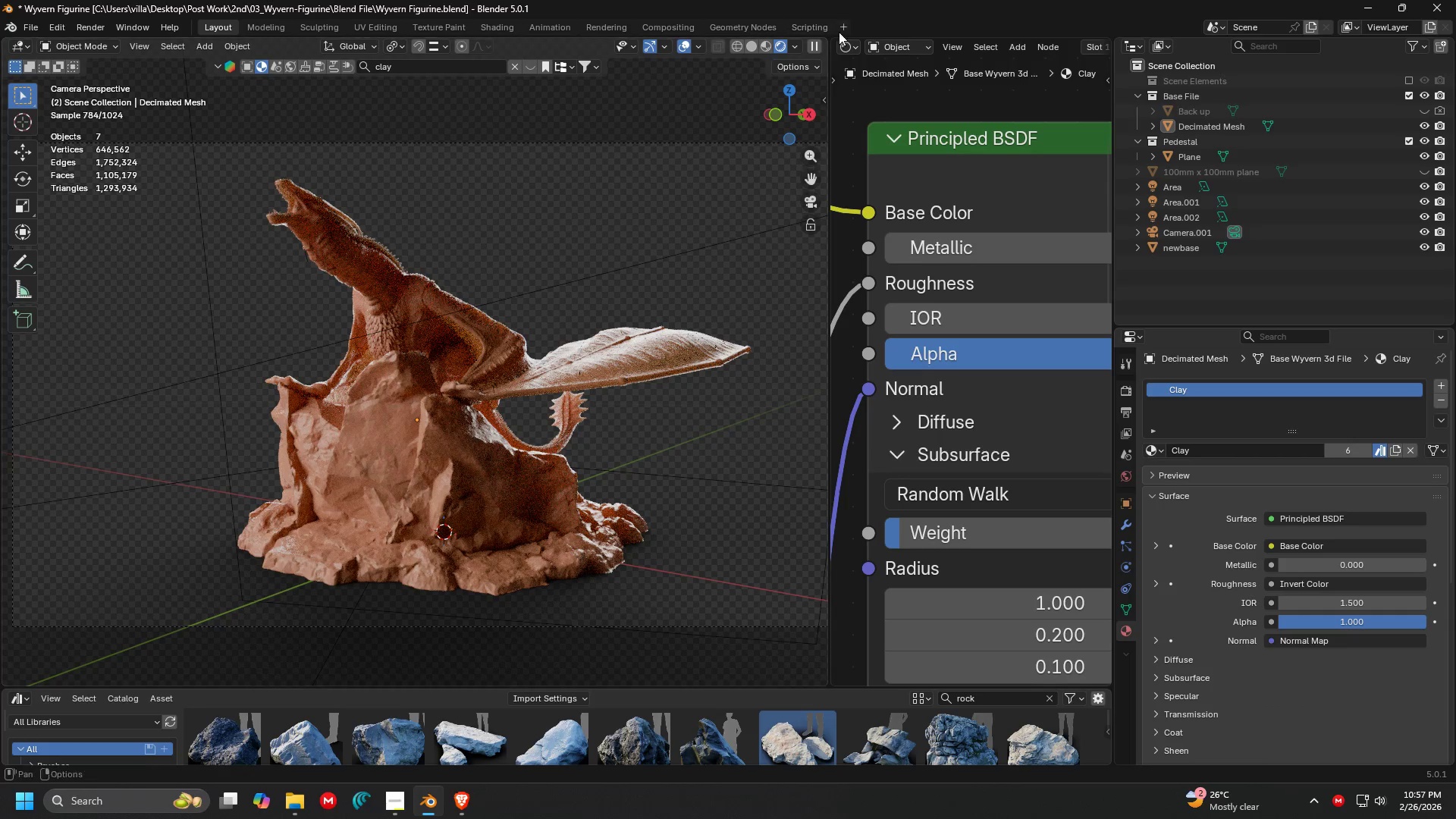 
left_click_drag(start_coordinate=[824, 46], to_coordinate=[856, 50])
 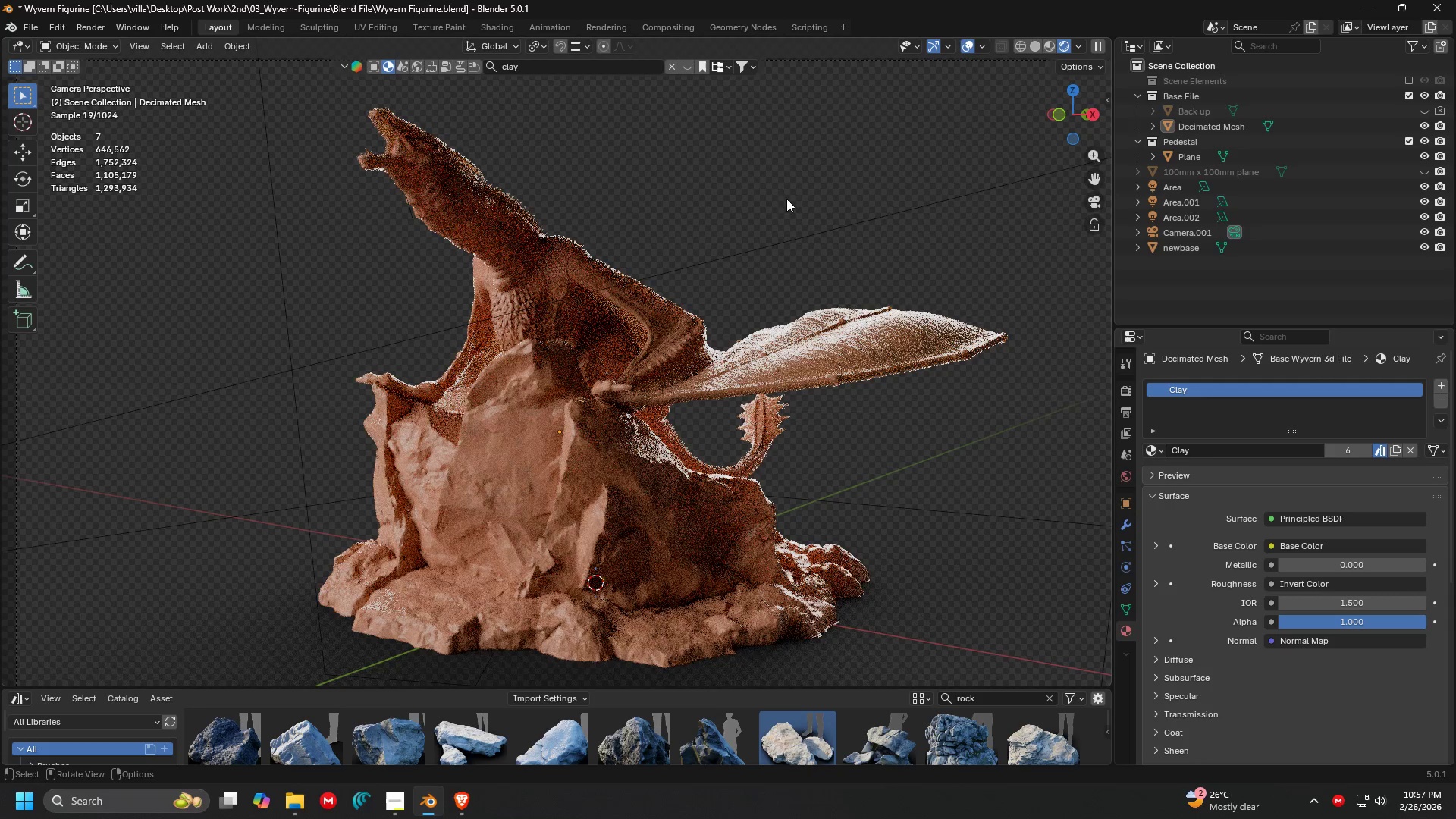 
scroll: coordinate [774, 207], scroll_direction: down, amount: 5.0
 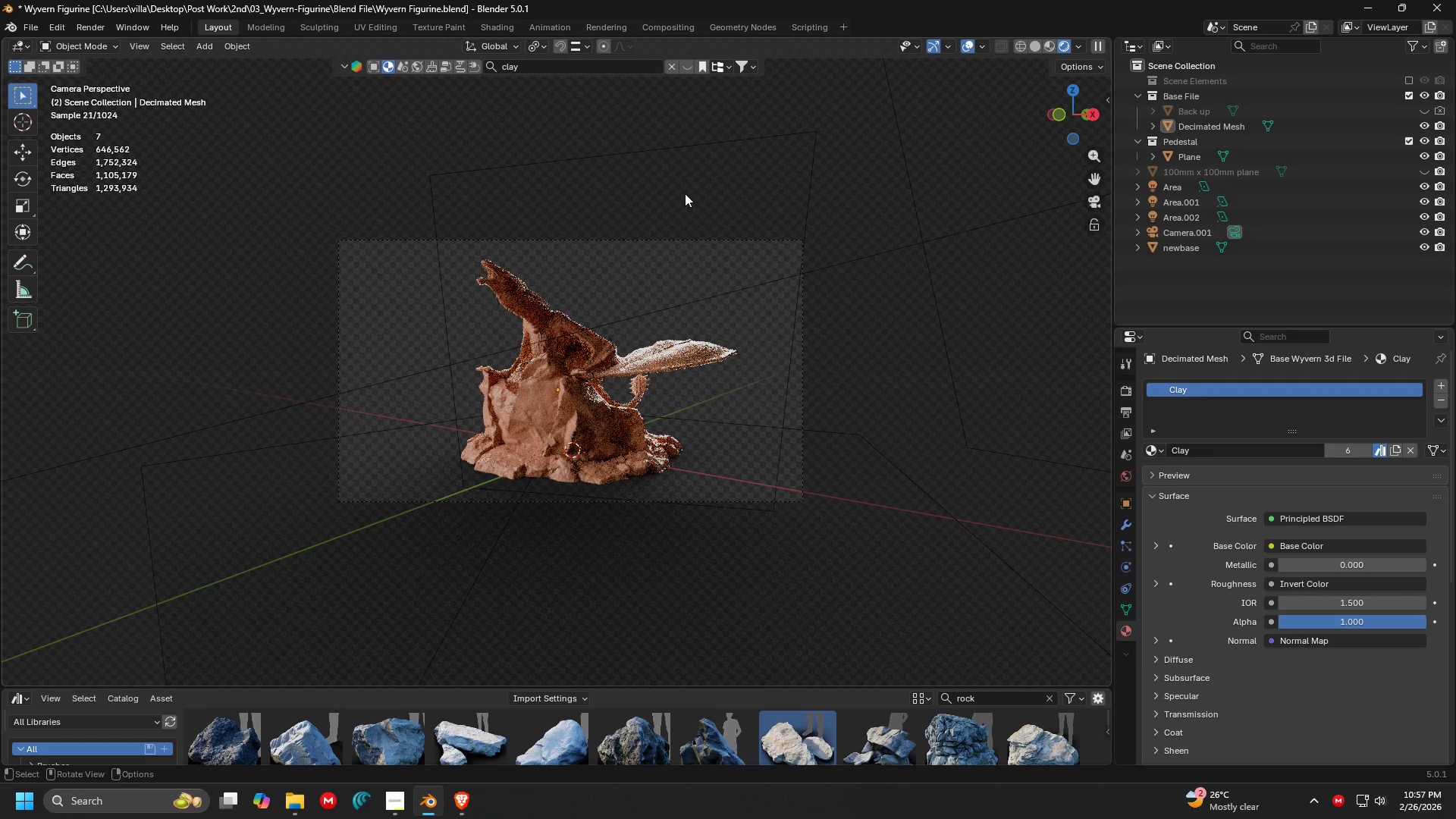 
left_click([682, 191])
 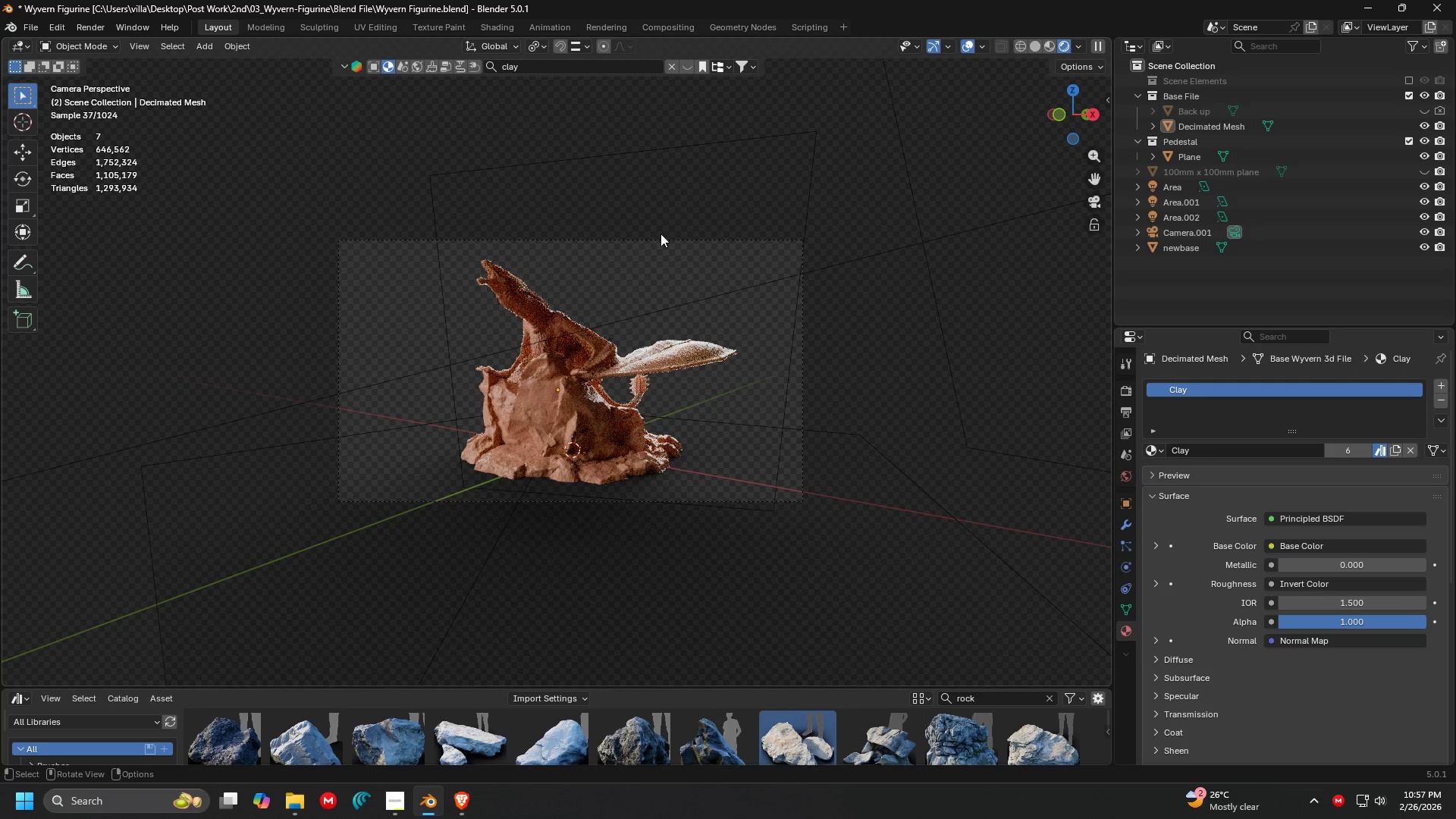 
scroll: coordinate [621, 295], scroll_direction: up, amount: 3.0
 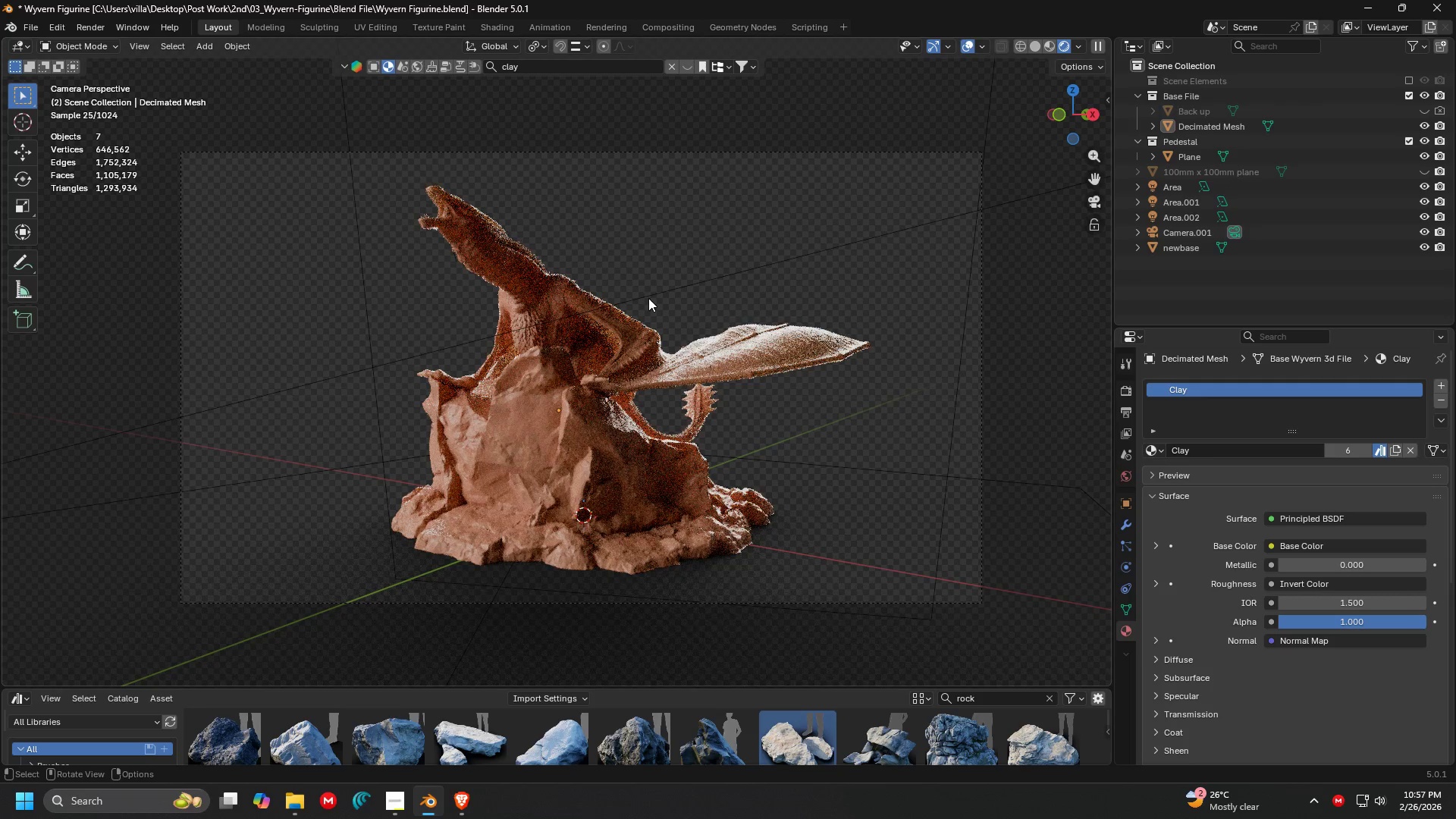 
key(Z)
 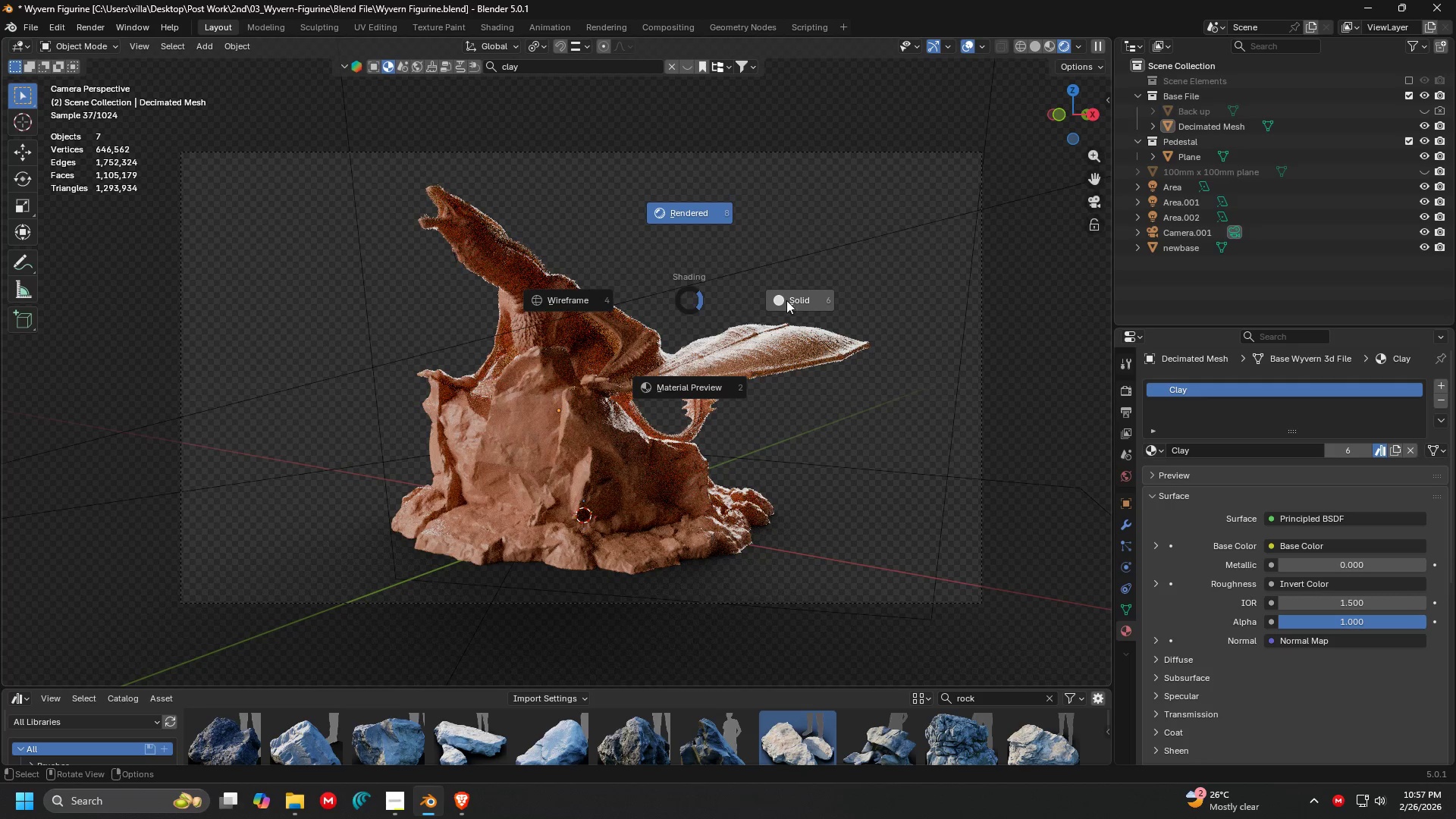 
left_click([795, 301])
 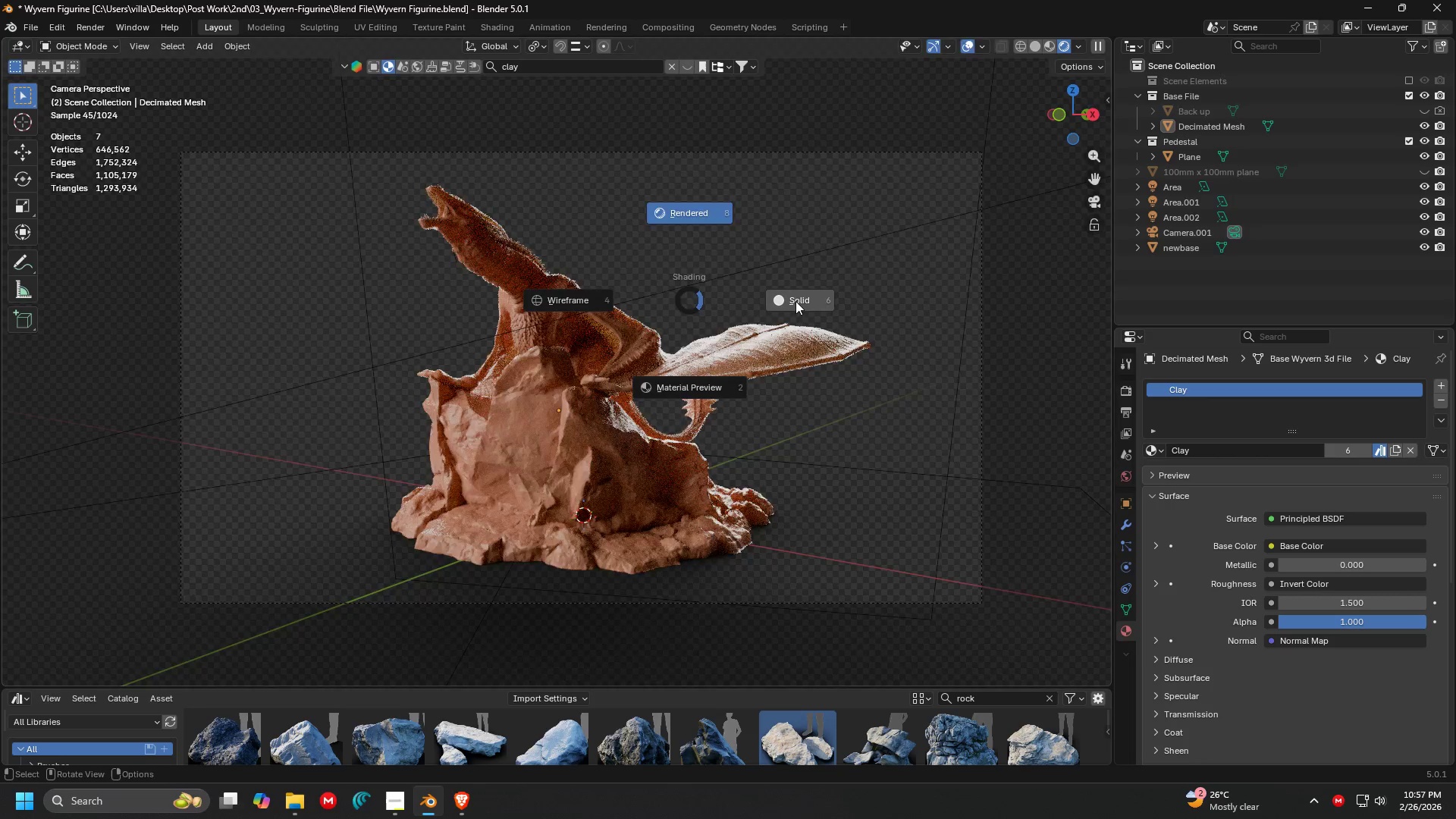 
key(Control+S)
 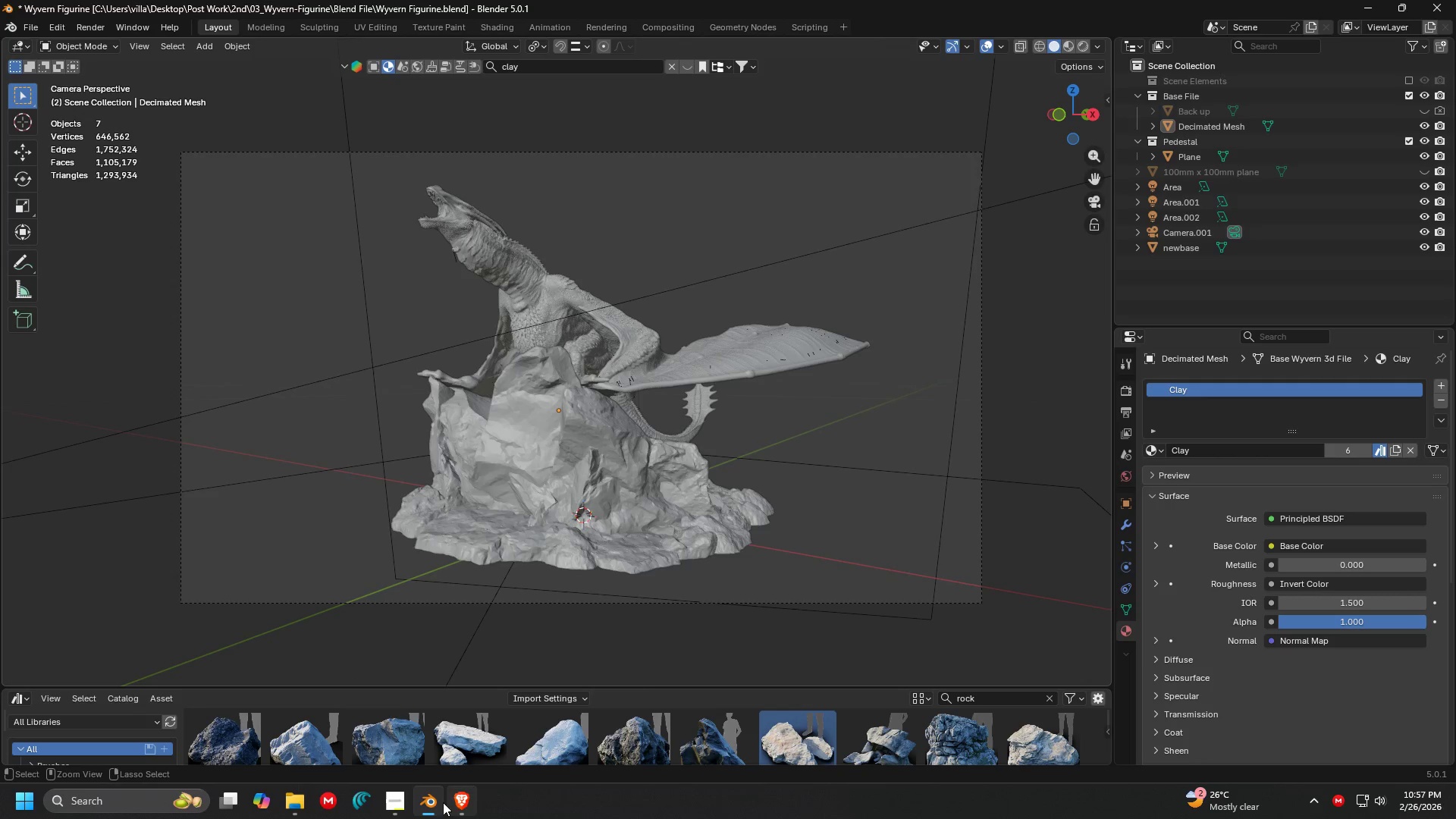 
left_click([392, 817])